 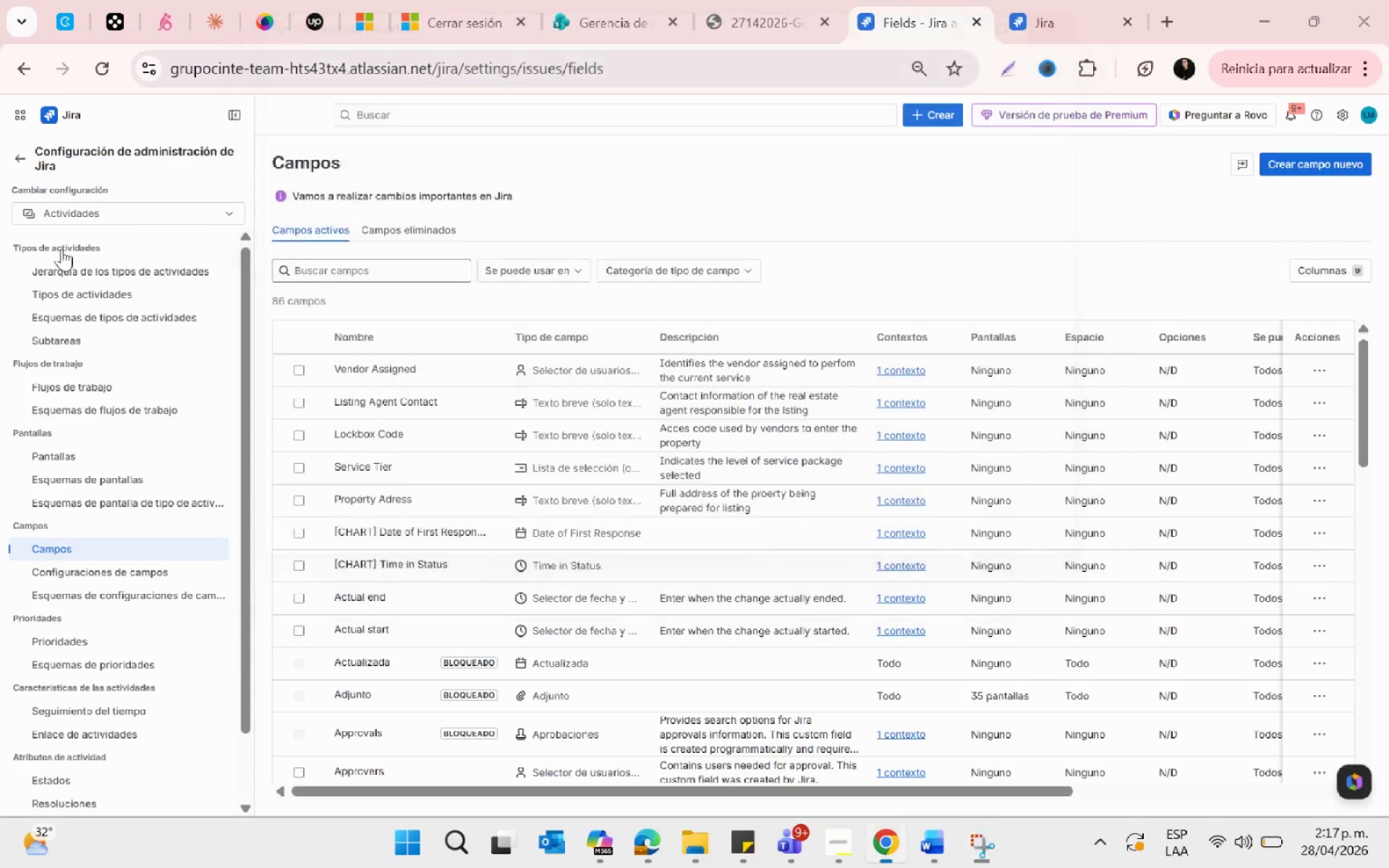 
left_click([26, 157])
 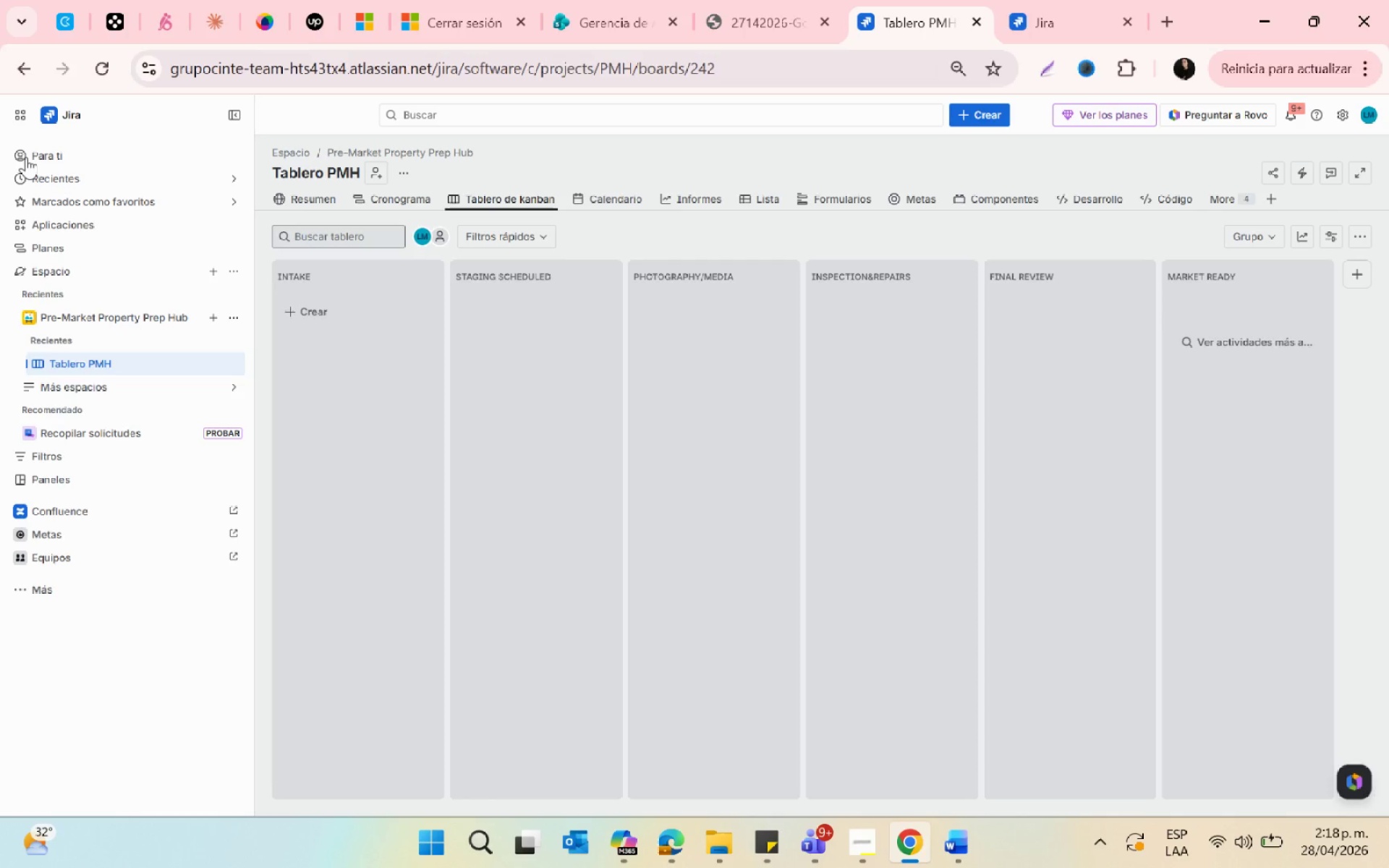 
wait(50.62)
 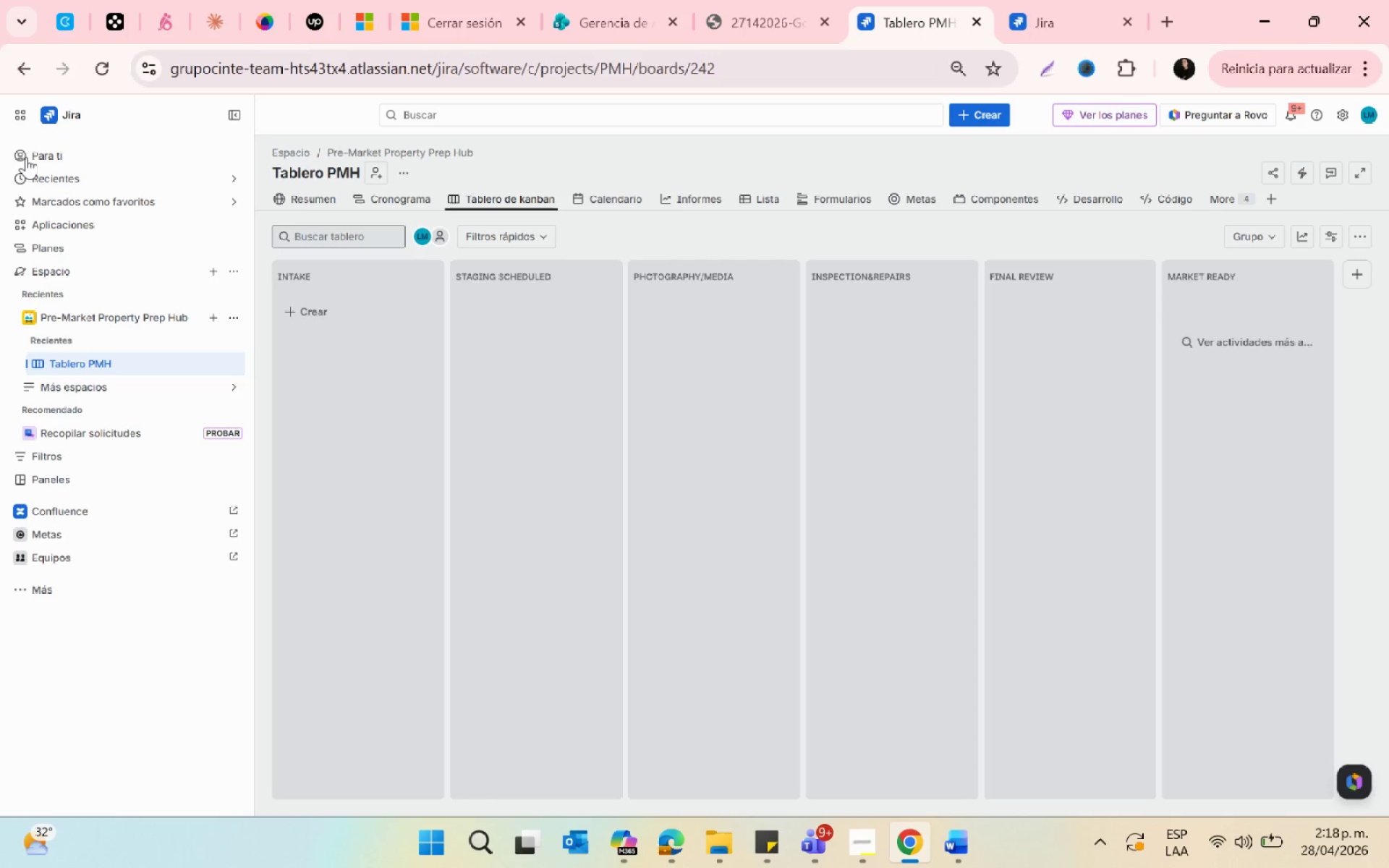 
left_click([1347, 545])
 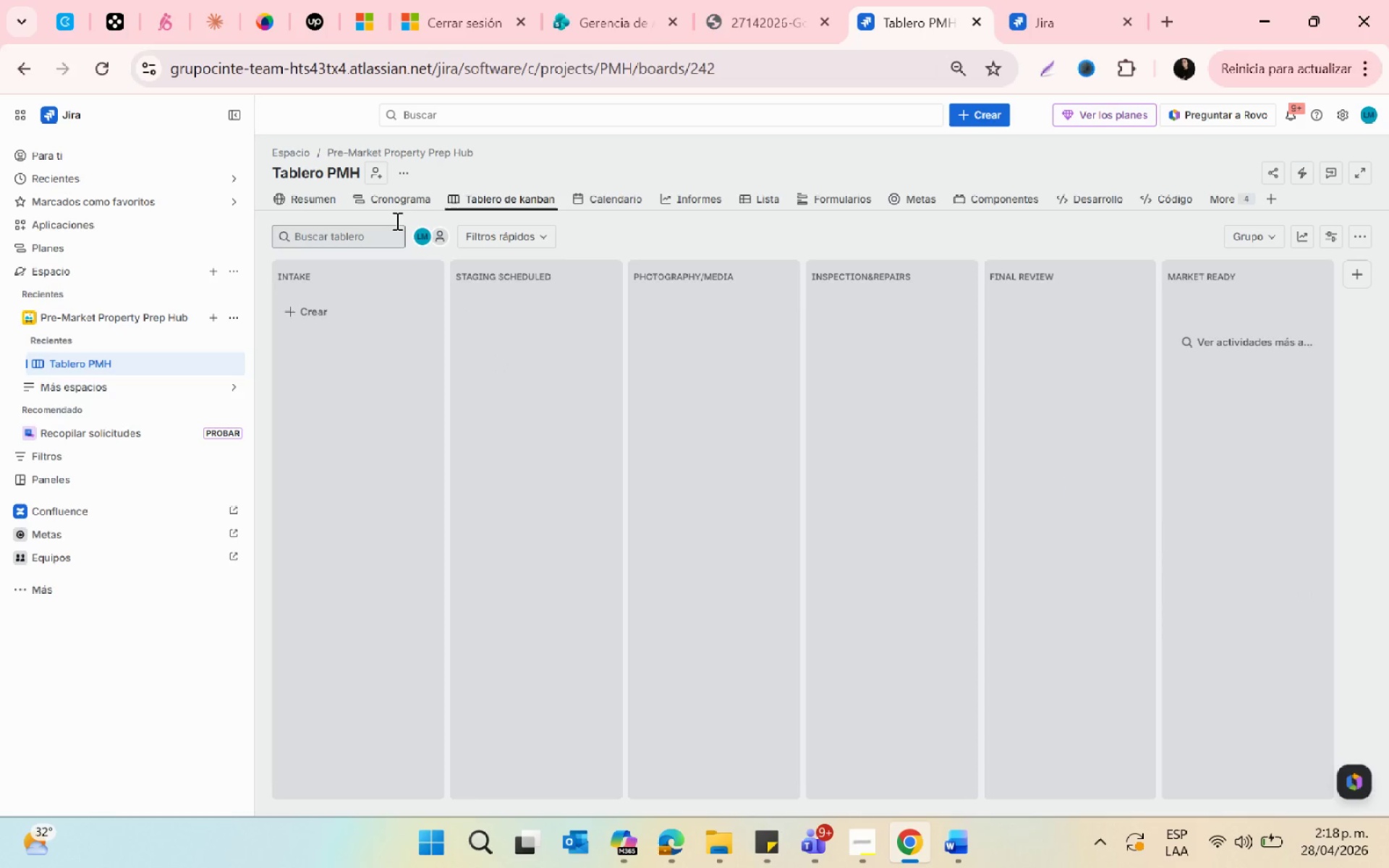 
left_click([390, 202])
 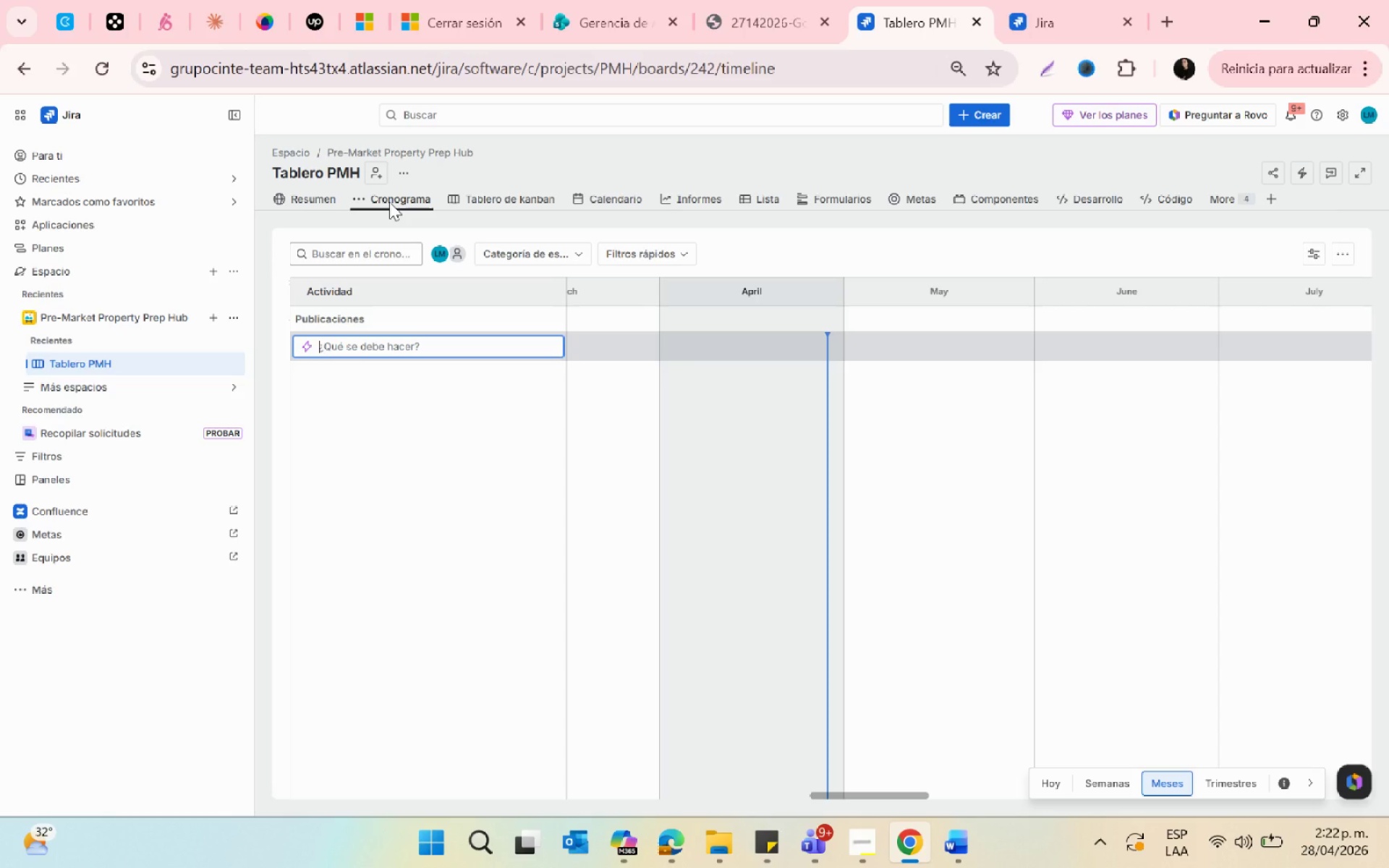 
wait(209.12)
 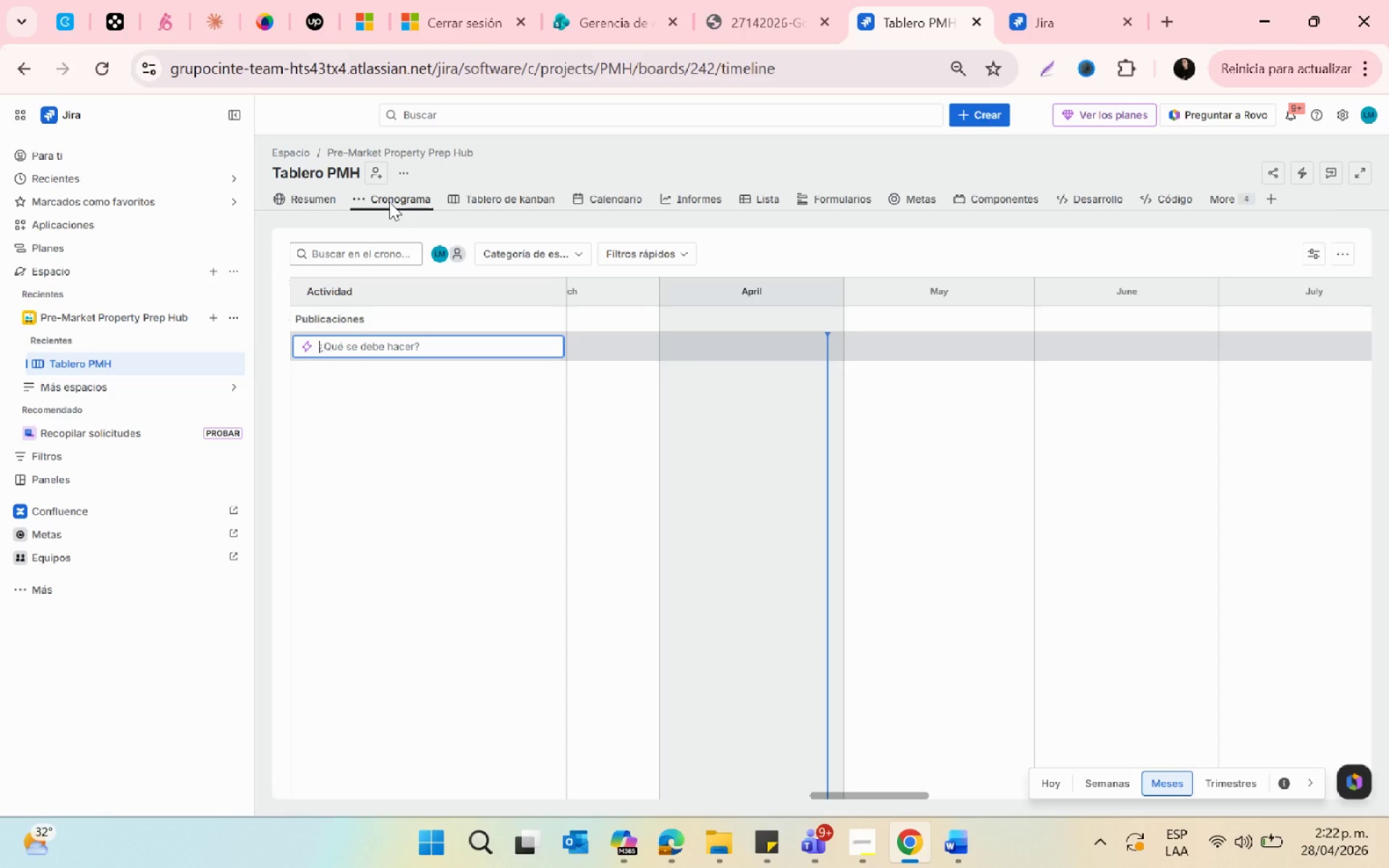 
left_click([856, 854])